 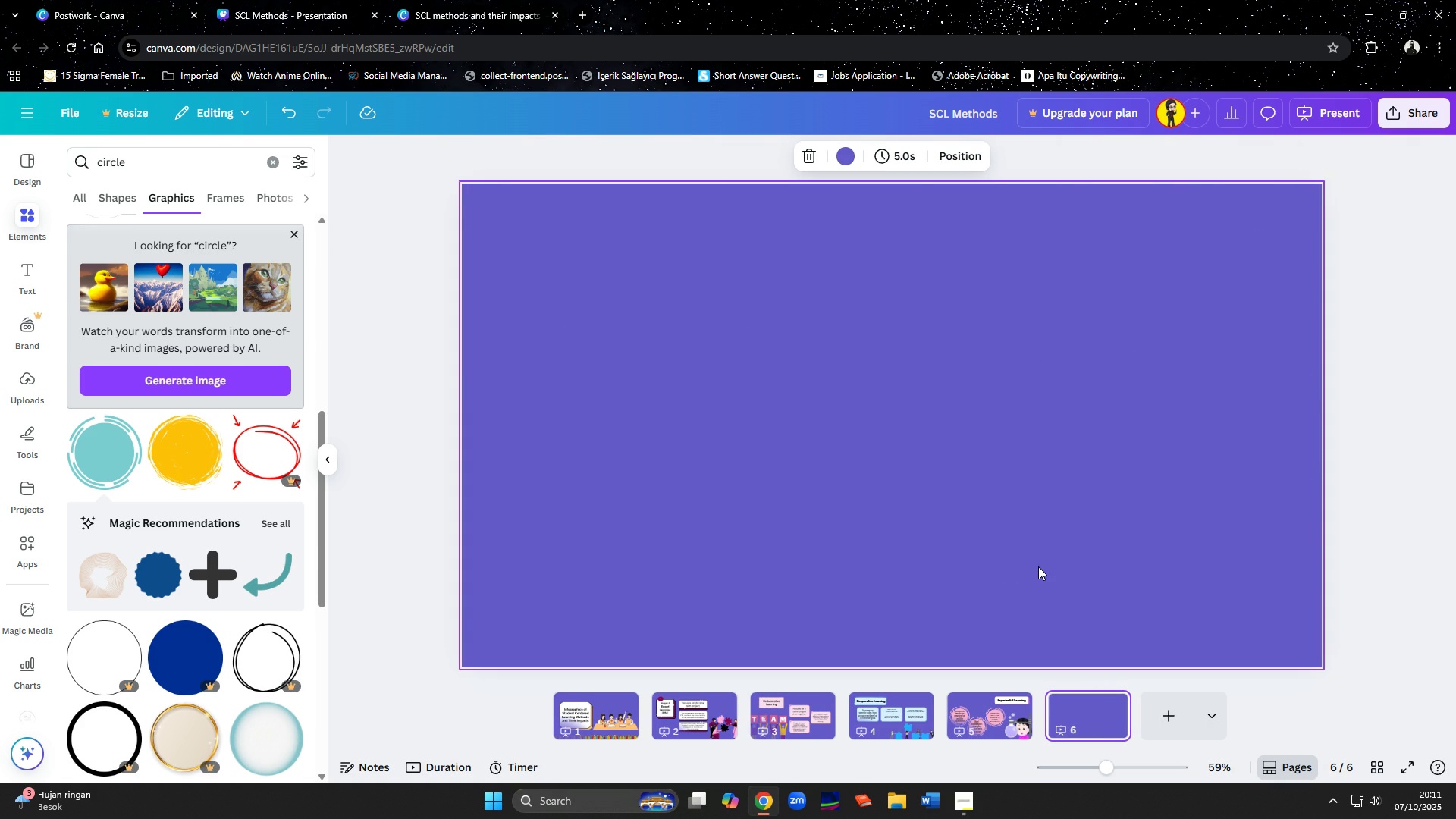 
left_click([492, 2])
 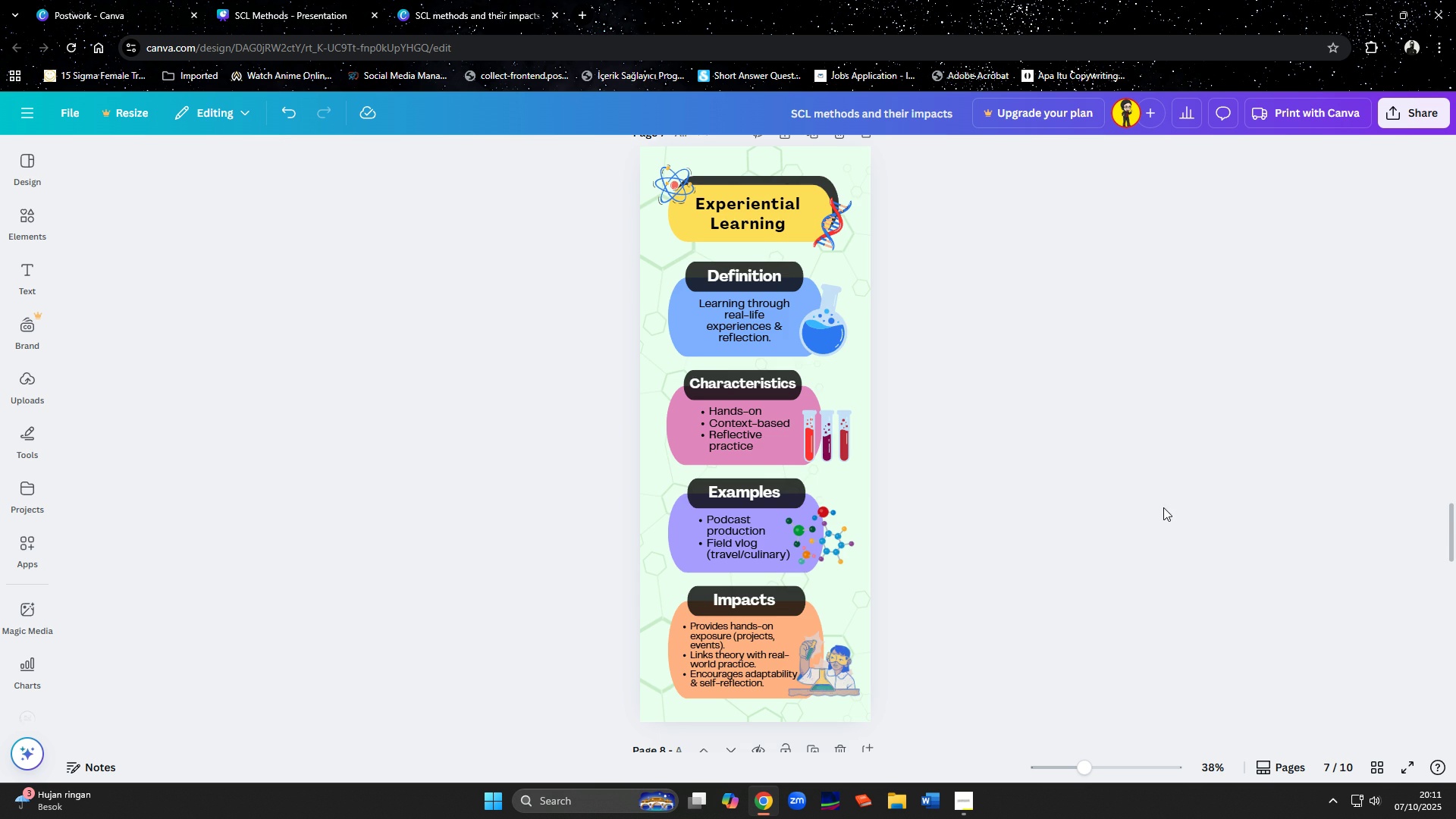 
scroll: coordinate [1175, 511], scroll_direction: down, amount: 9.0
 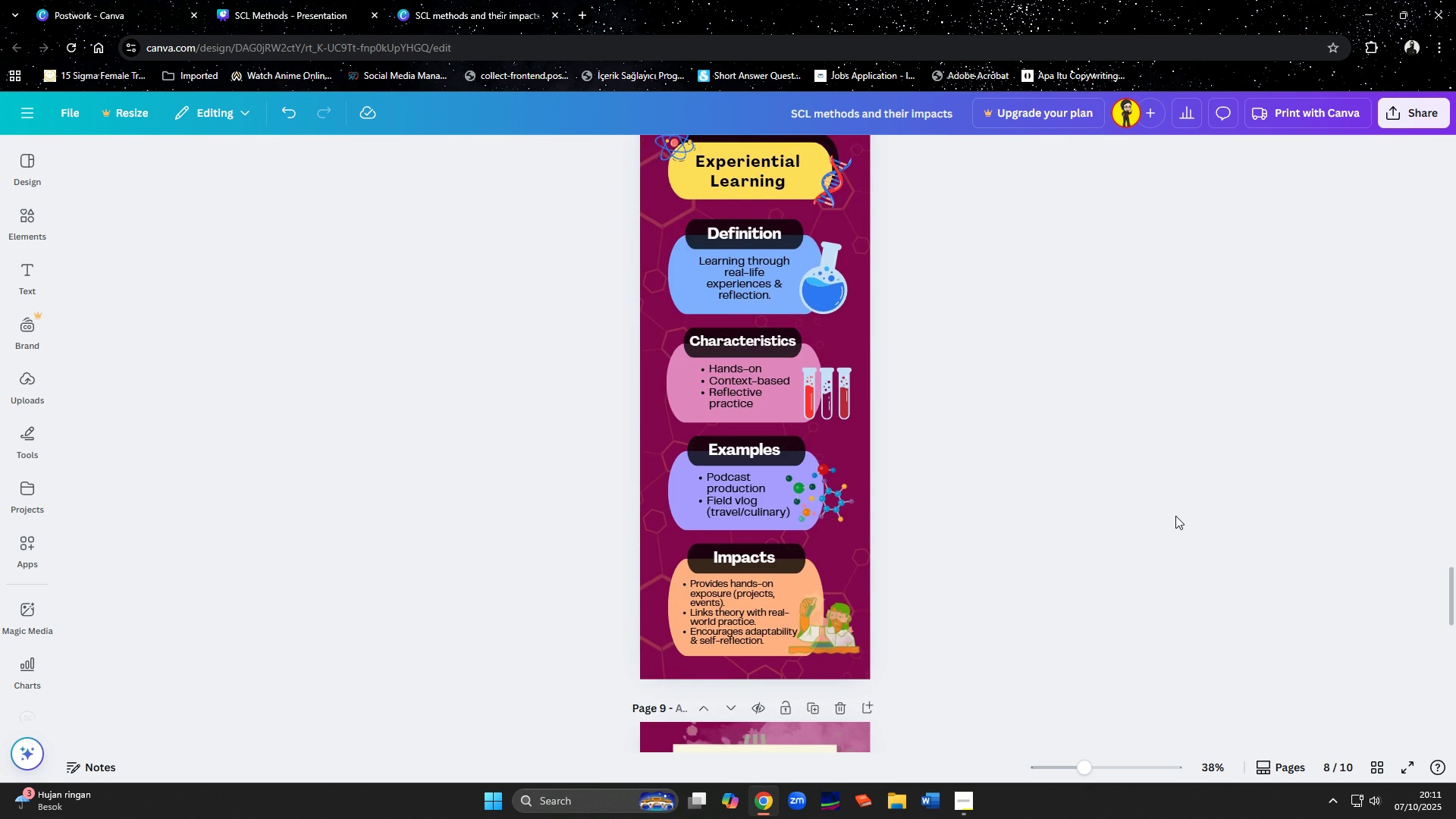 
scroll: coordinate [1175, 516], scroll_direction: up, amount: 1.0
 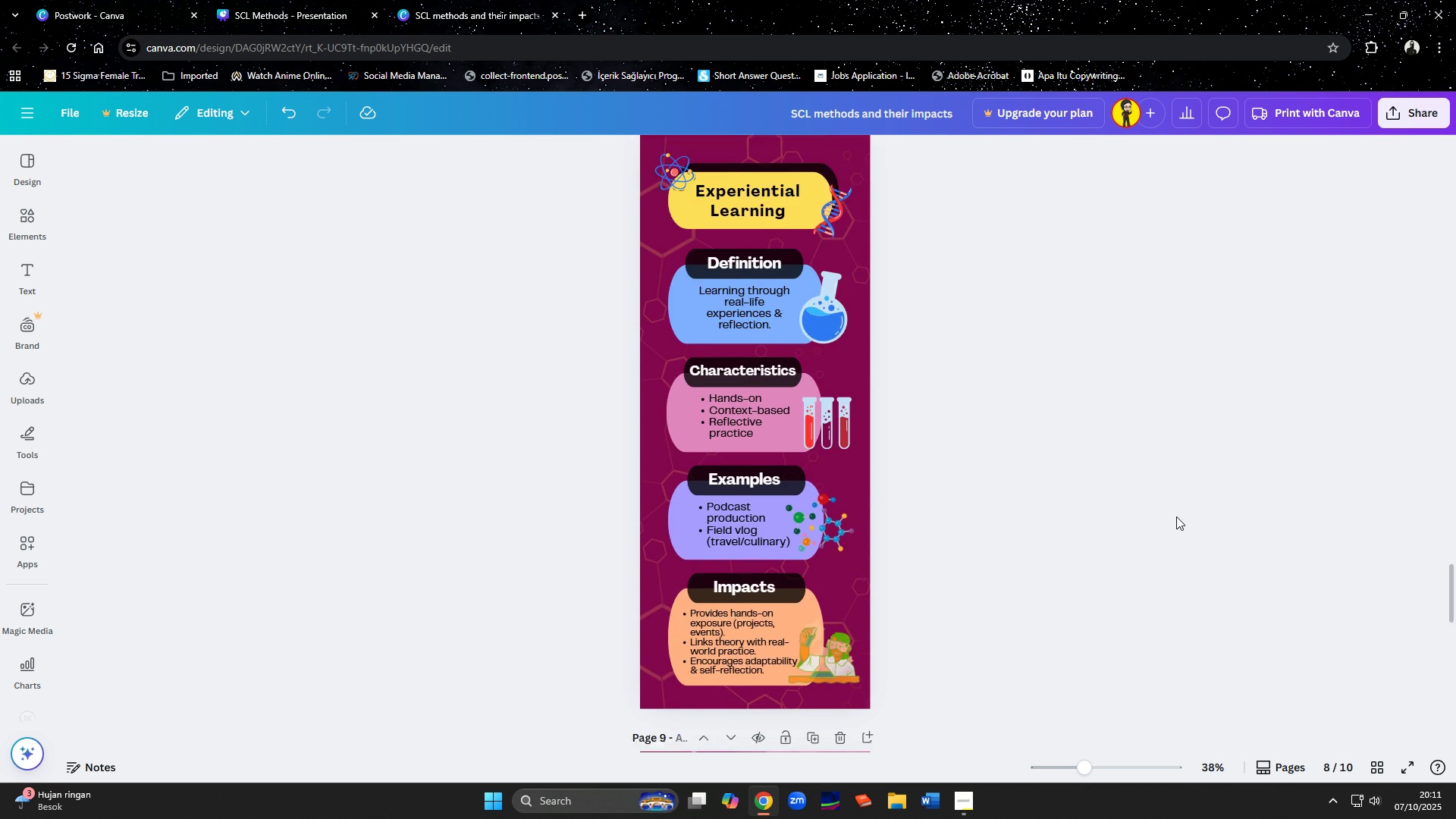 
scroll: coordinate [1176, 516], scroll_direction: down, amount: 7.0
 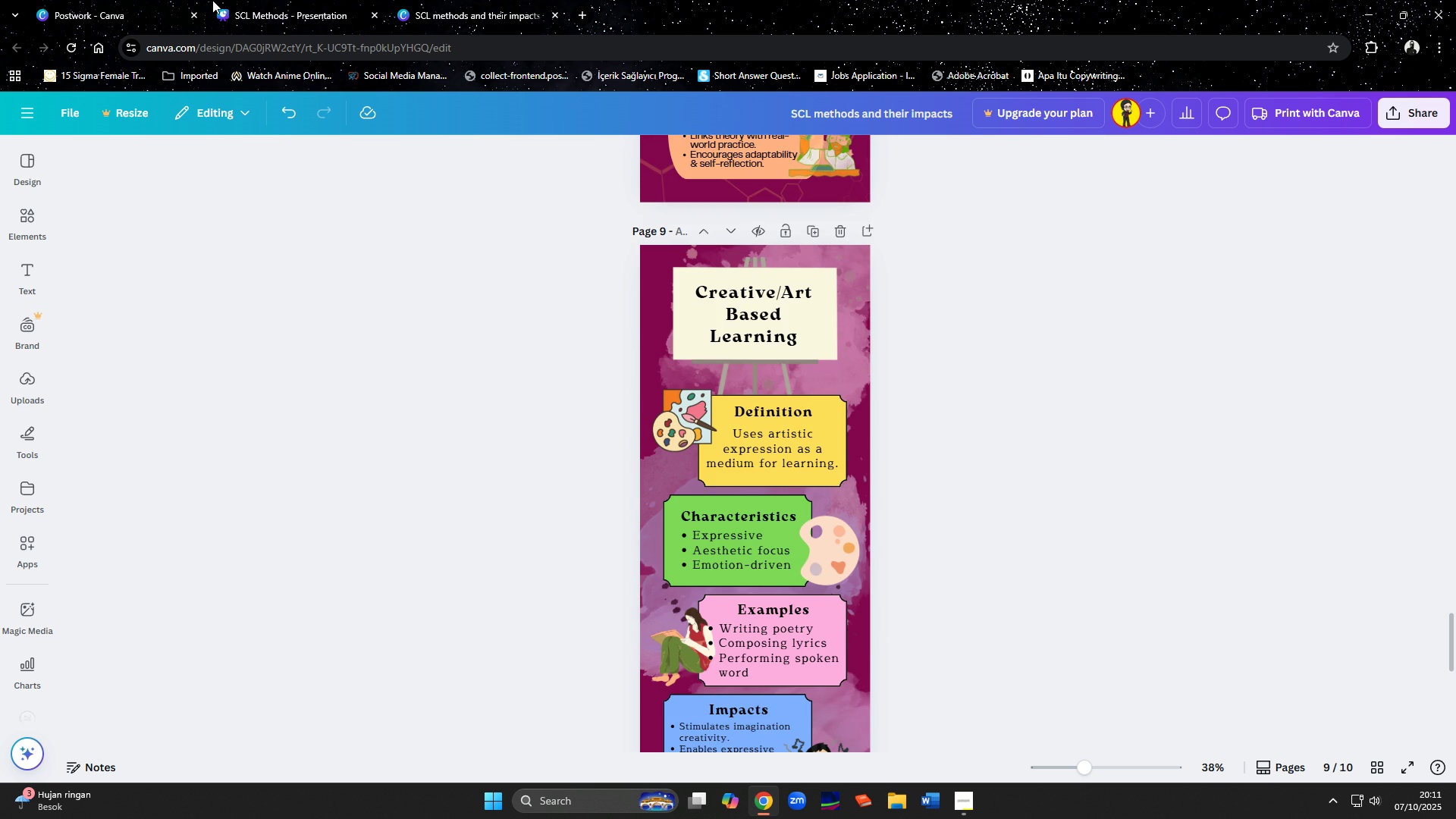 
left_click([292, 6])